 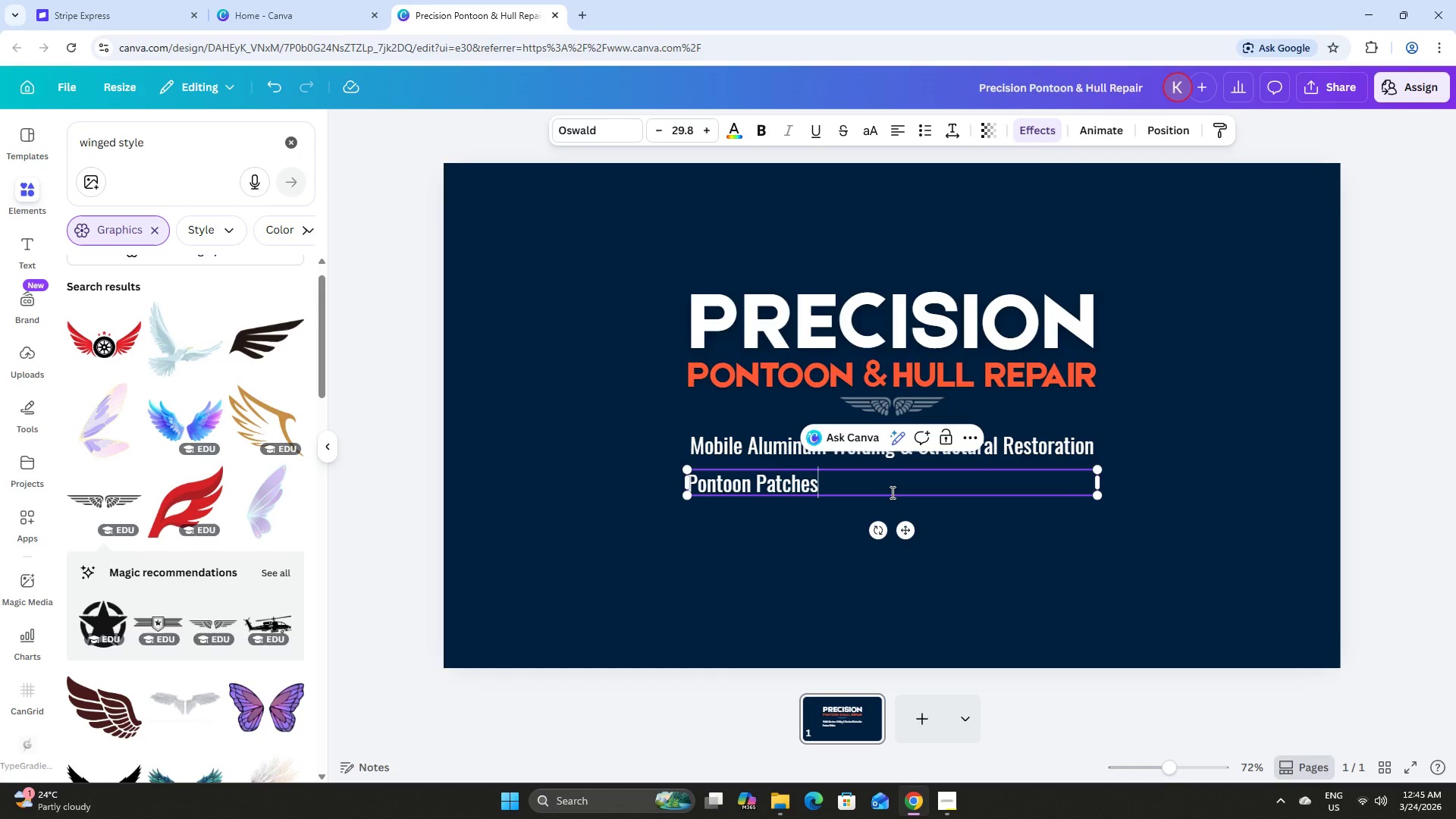 
left_click([815, 559])
 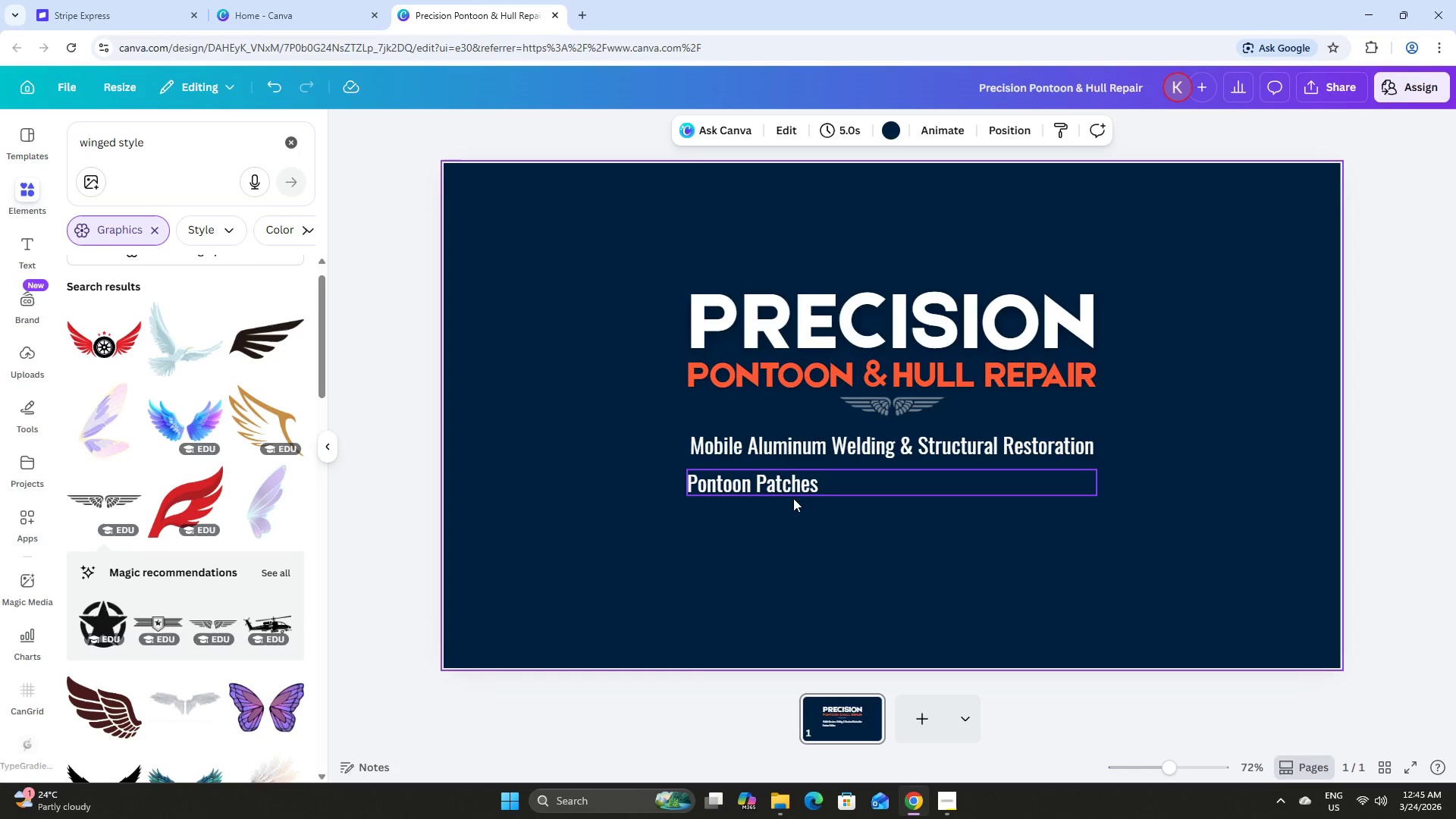 
left_click([796, 491])
 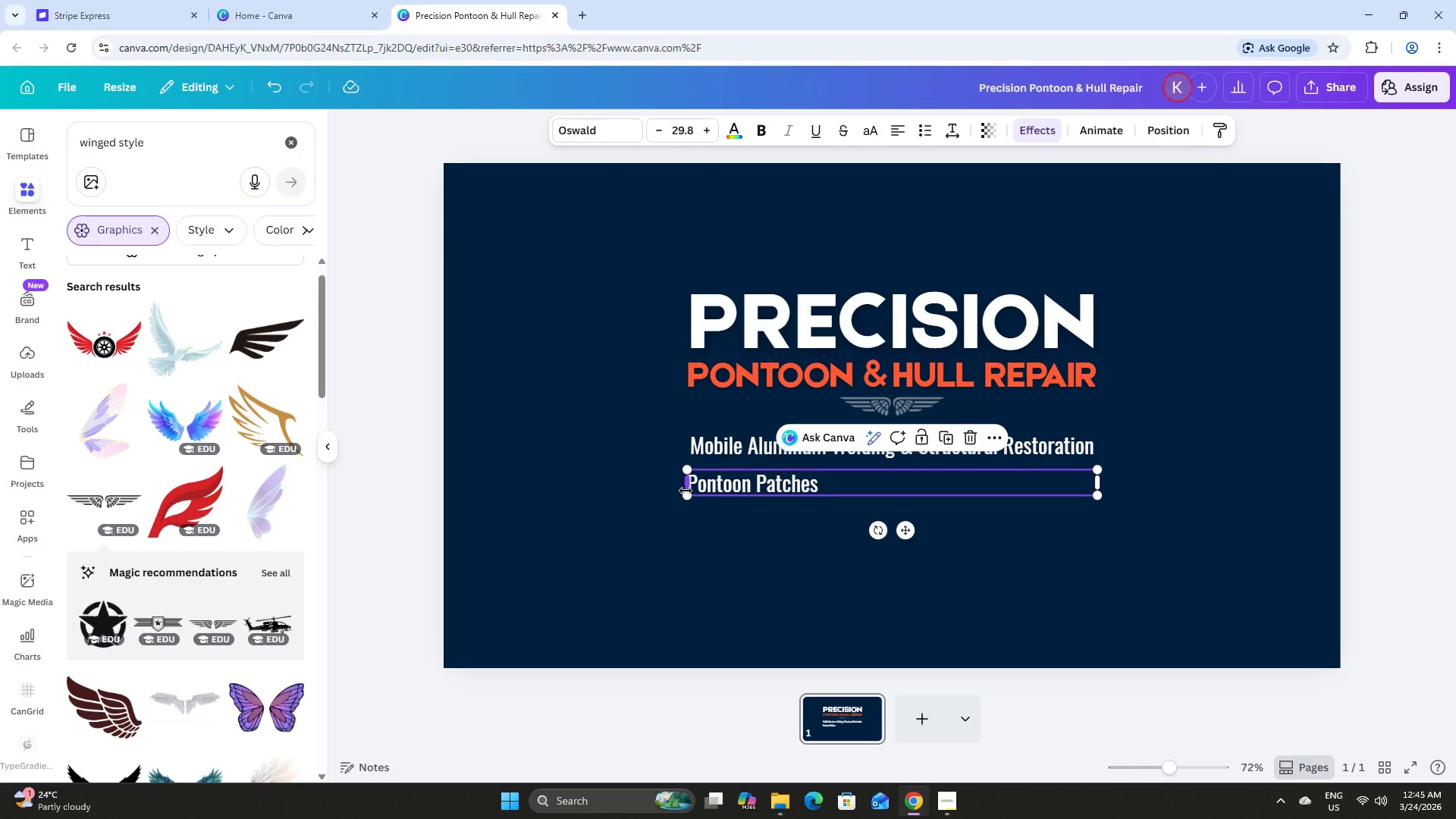 
left_click_drag(start_coordinate=[690, 496], to_coordinate=[767, 499])
 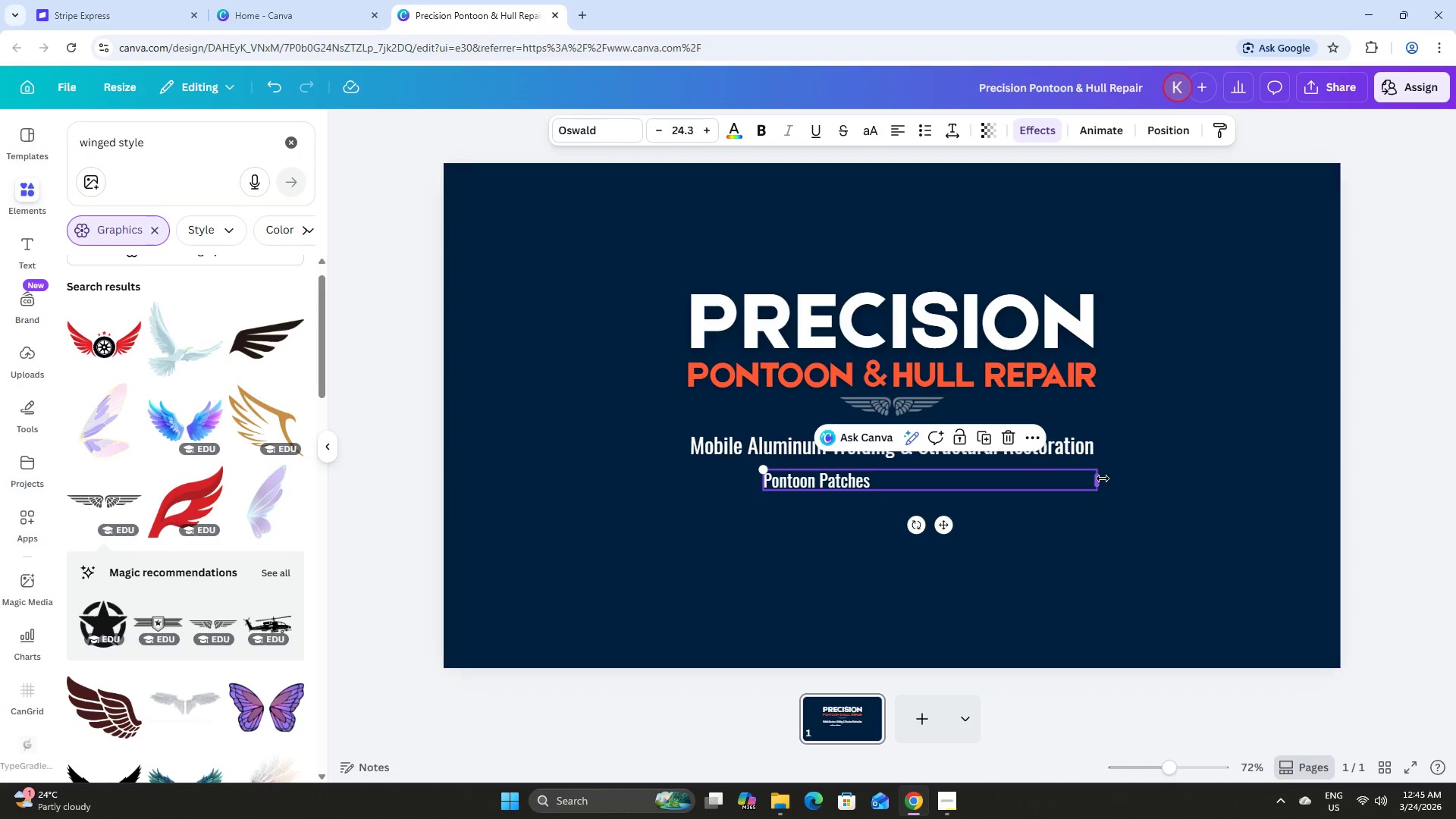 
left_click_drag(start_coordinate=[1103, 479], to_coordinate=[979, 500])
 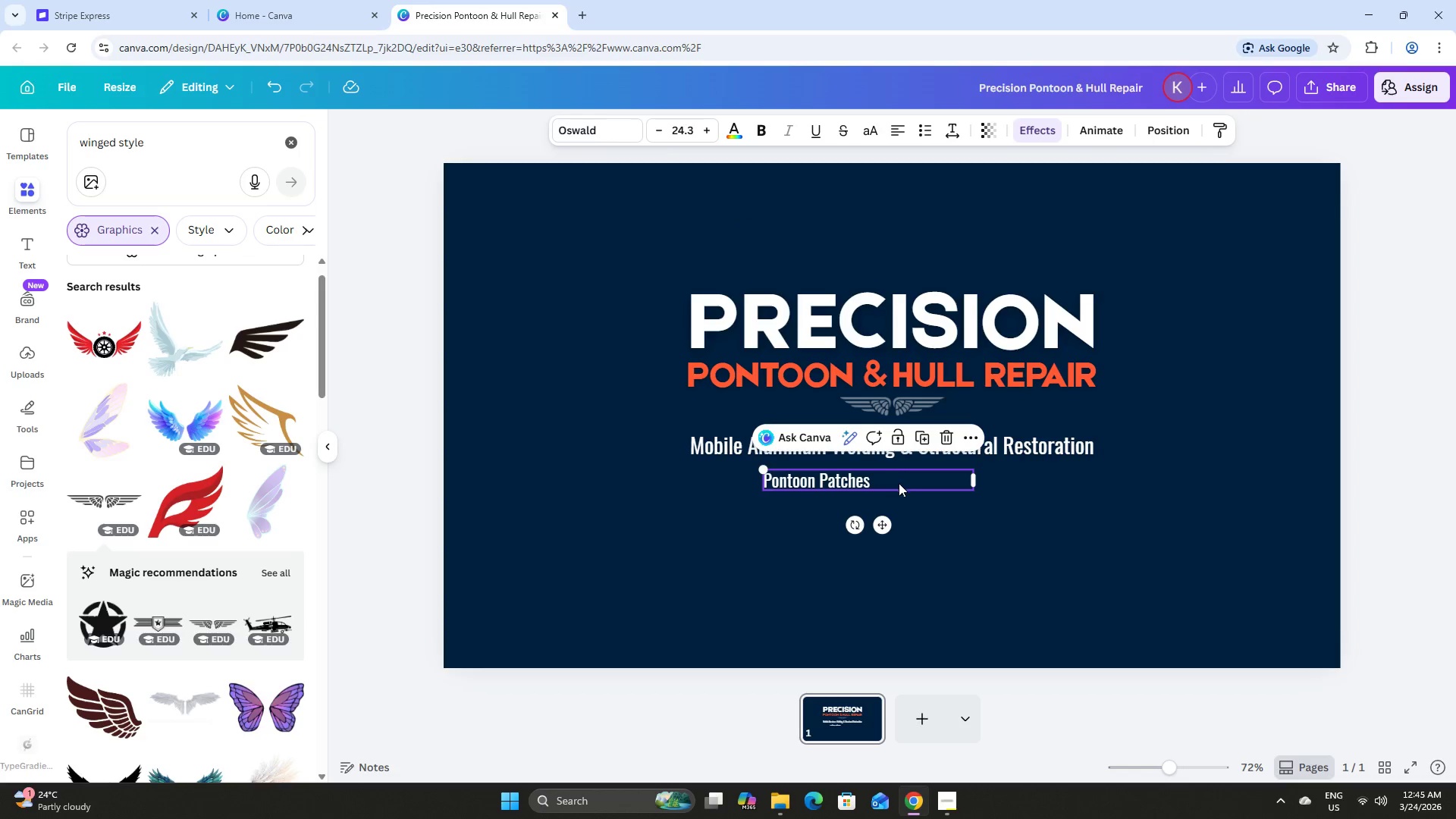 
double_click([878, 475])
 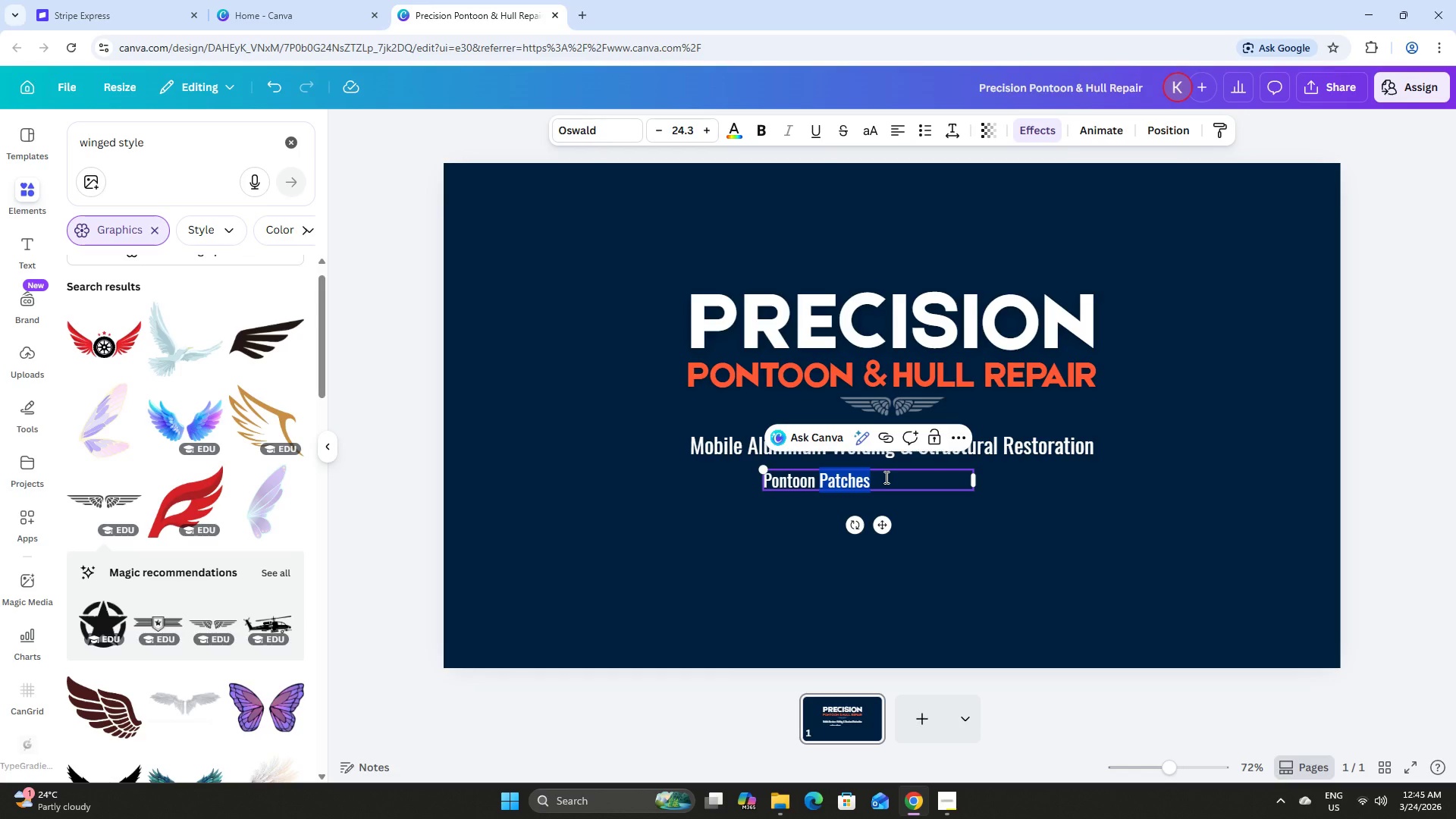 
triple_click([885, 477])
 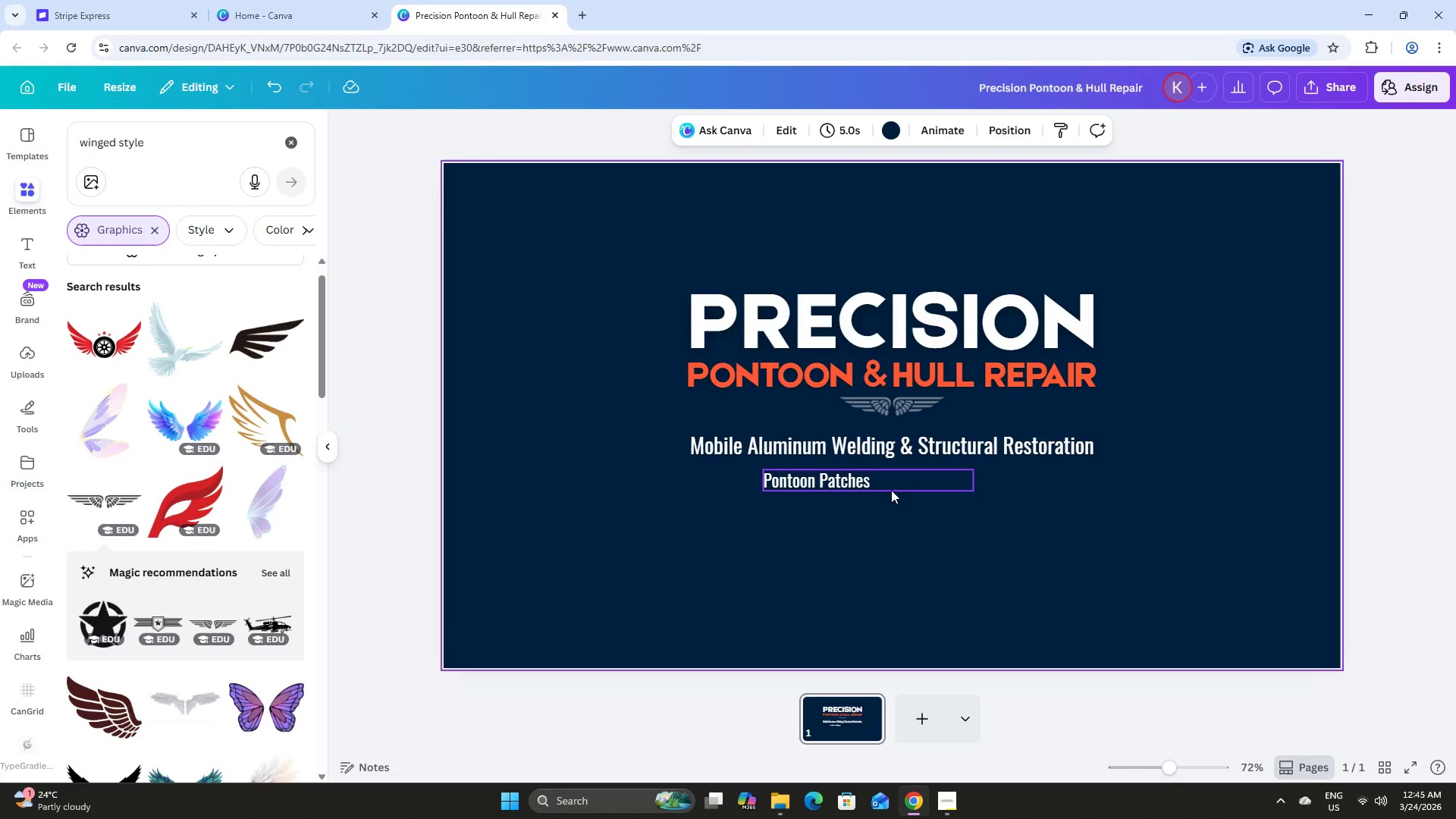 
double_click([891, 485])
 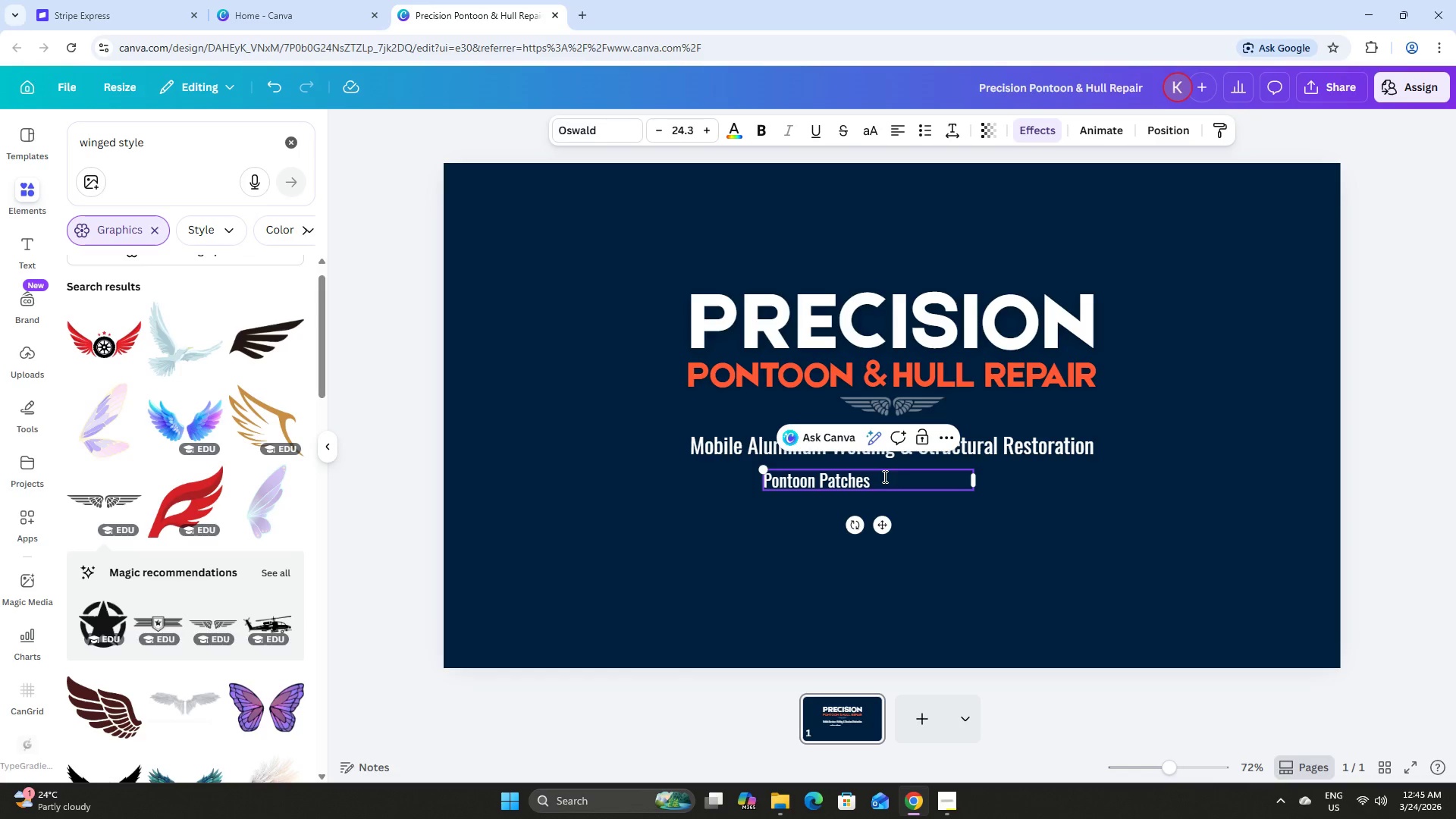 
key(Enter)
 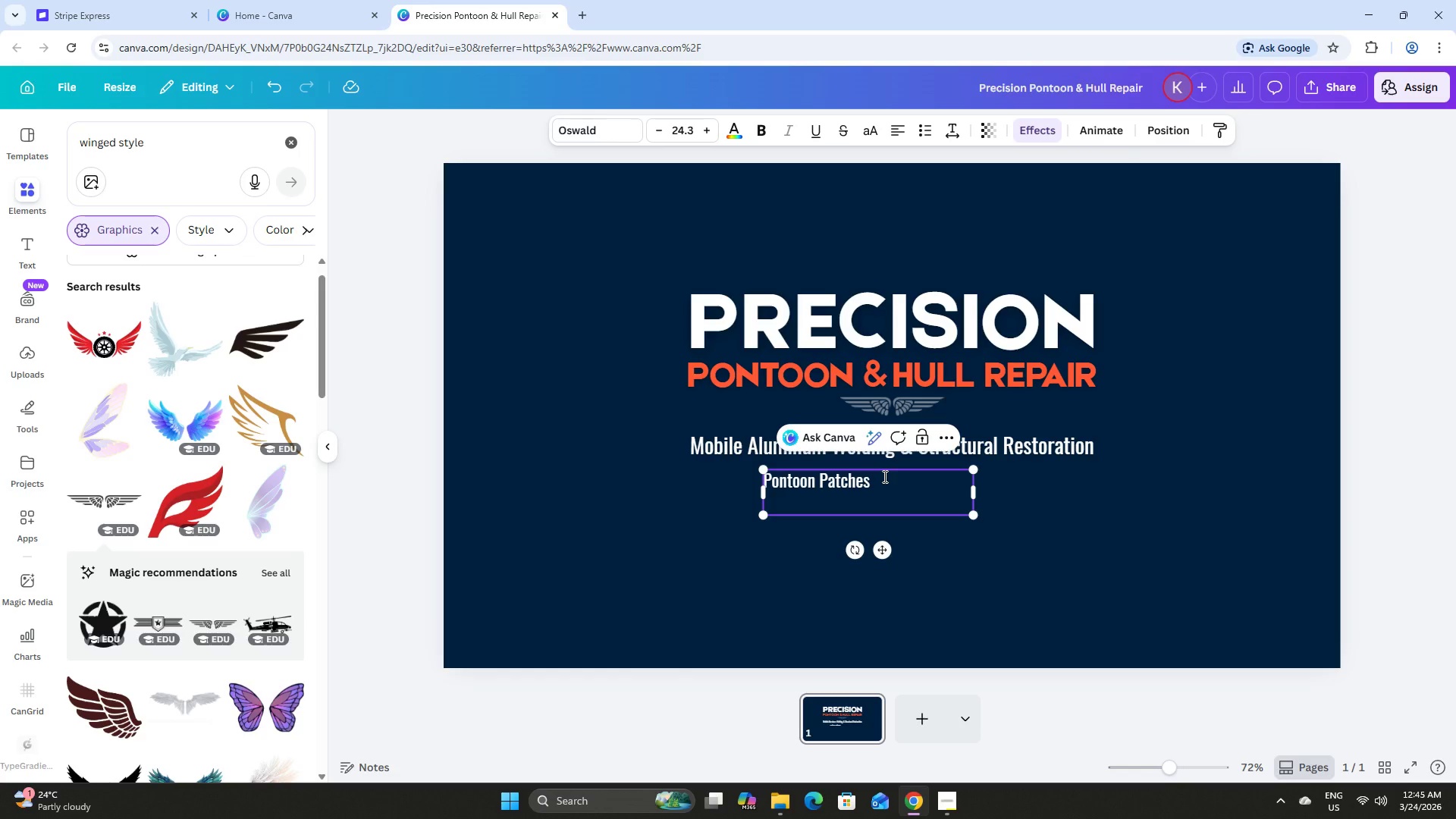 
hold_key(key=ShiftLeft, duration=0.44)
 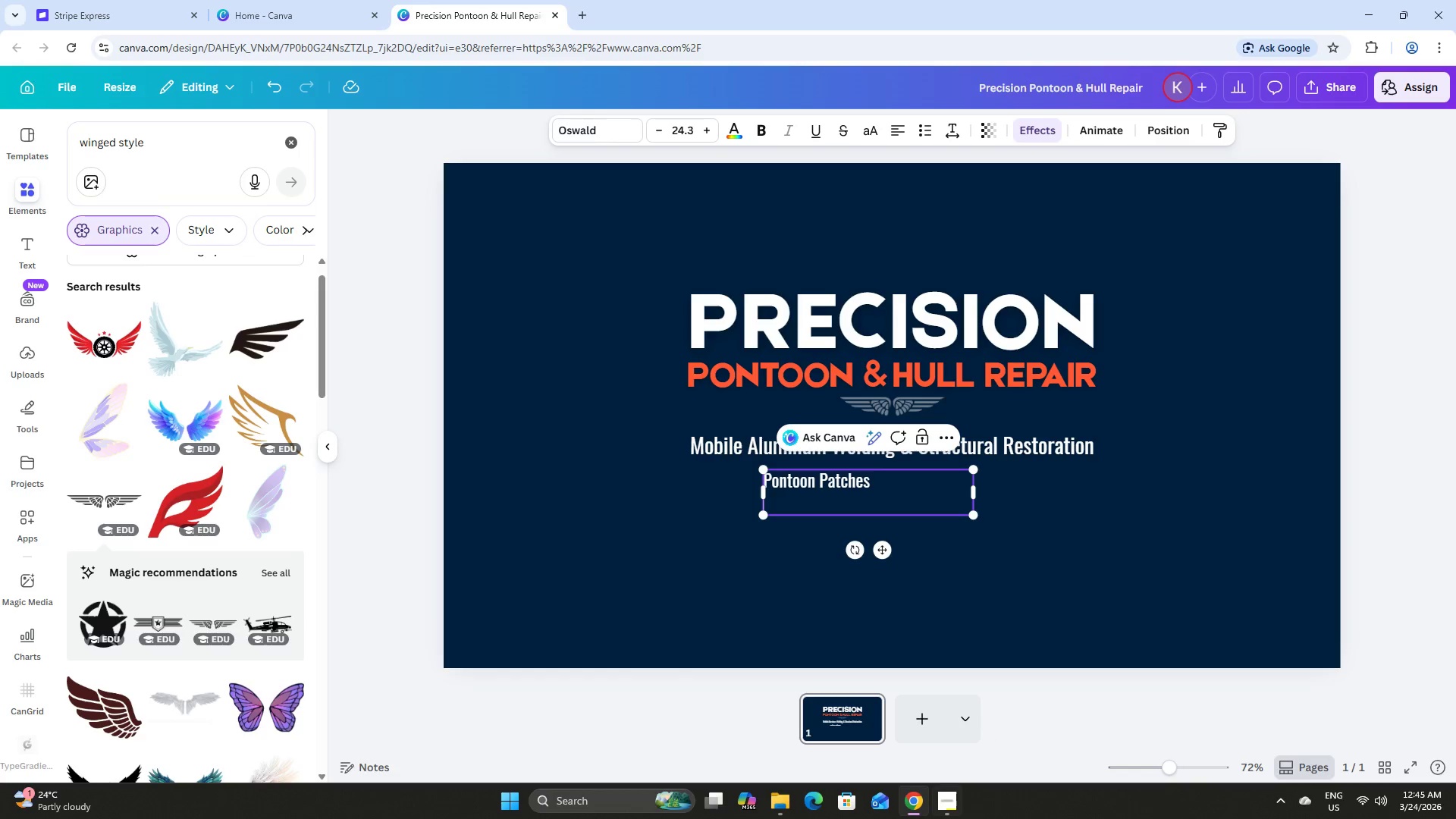 
left_click([941, 799])